 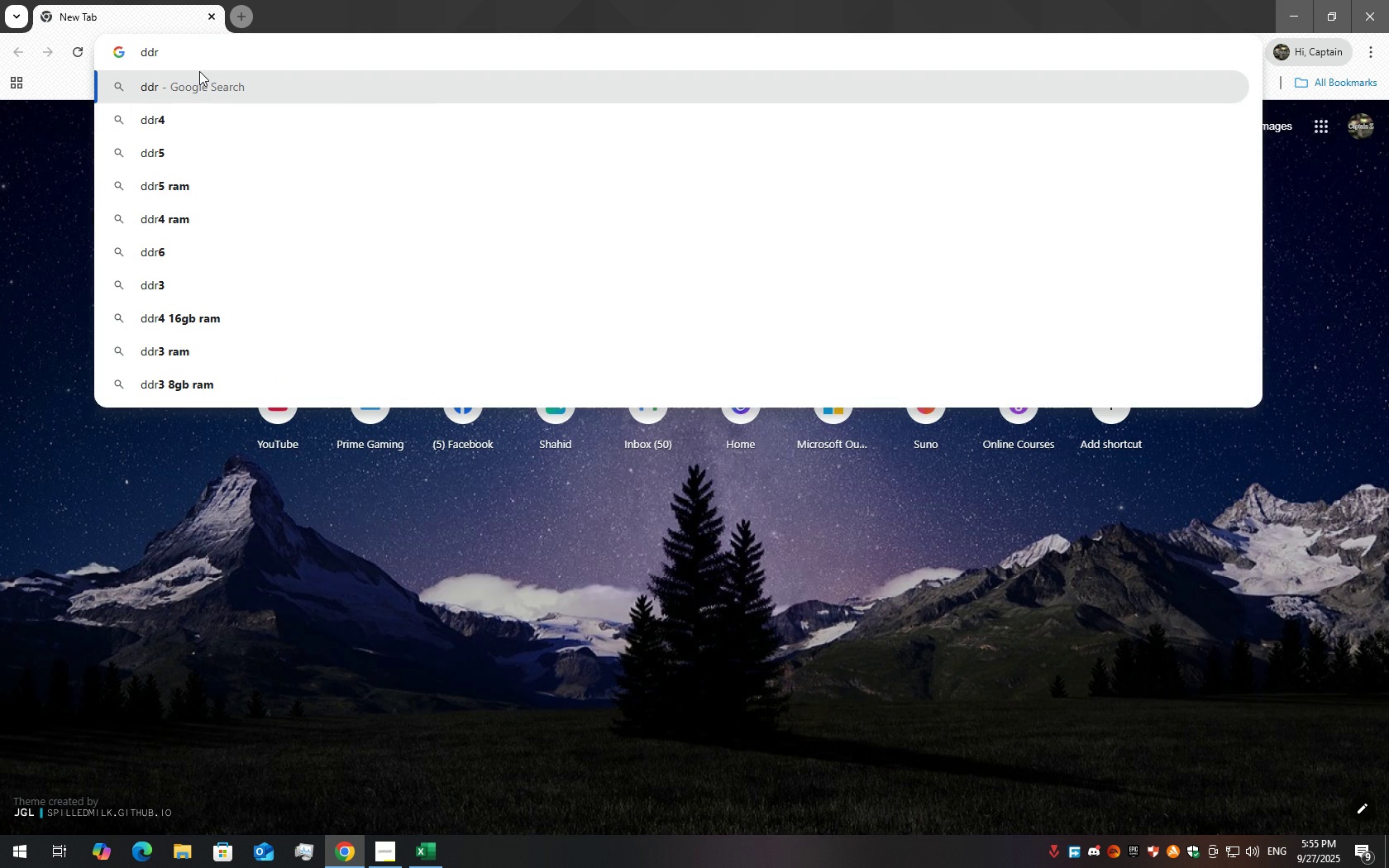 
key(Backspace)
 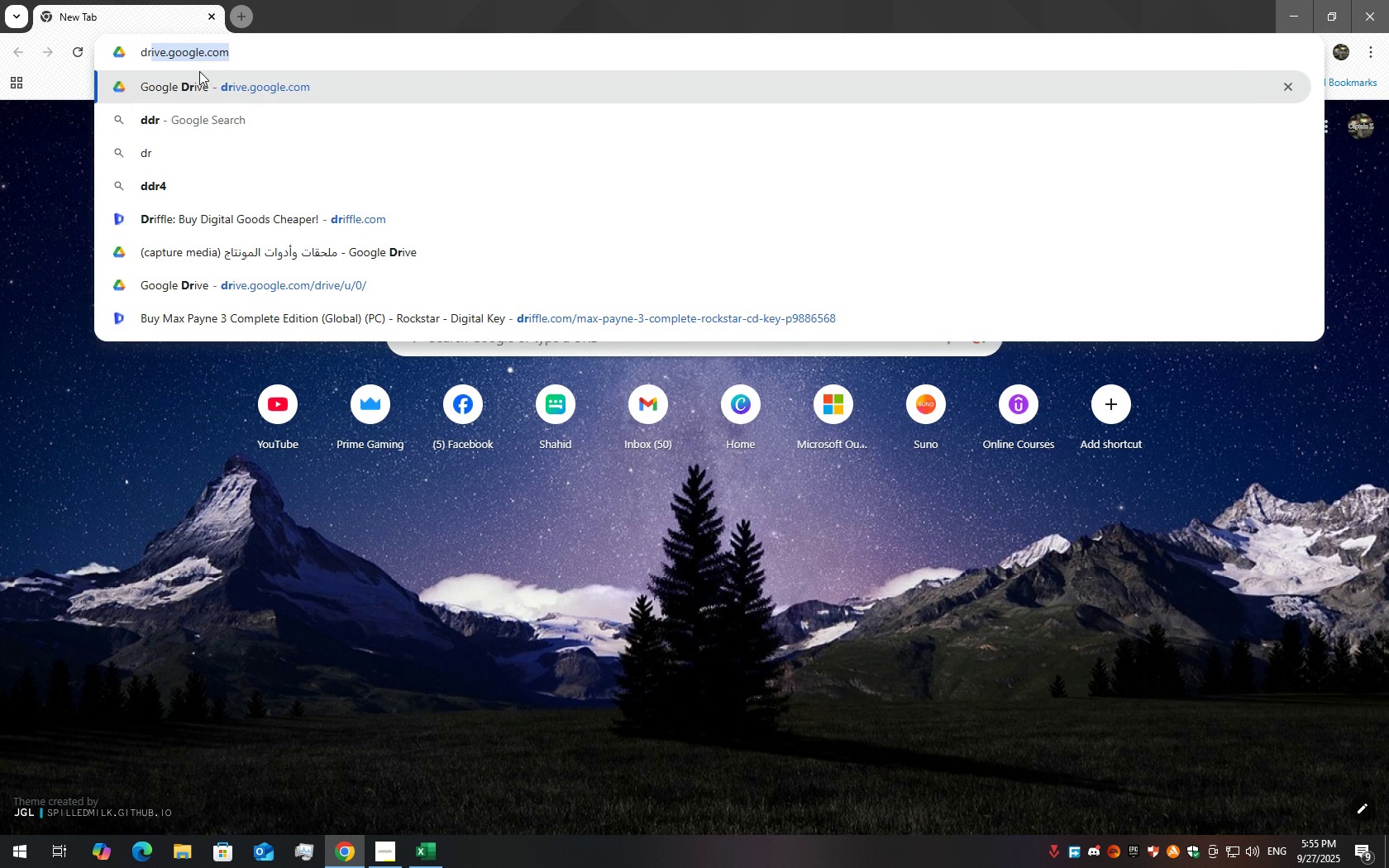 
key(Backspace)
 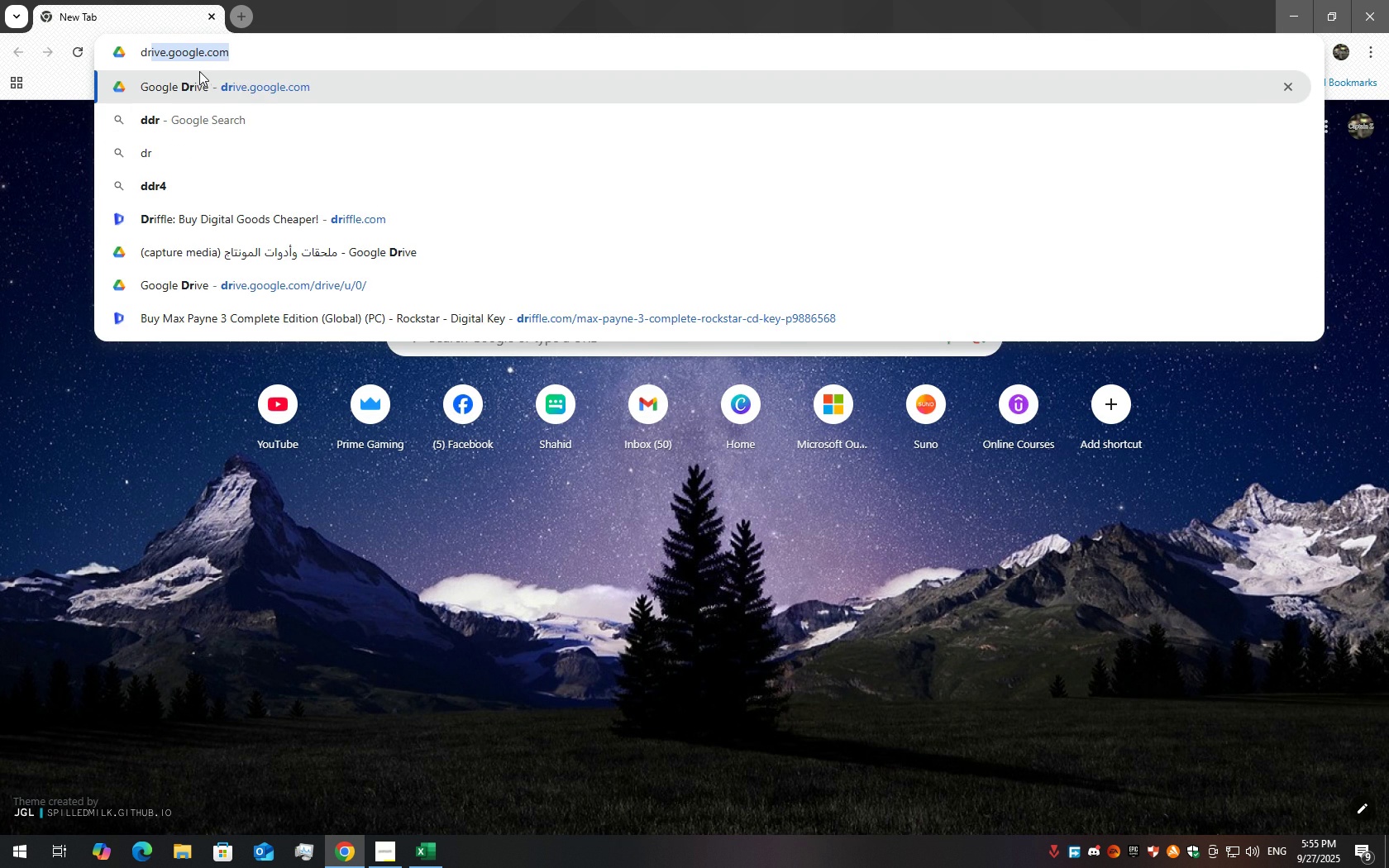 
key(R)
 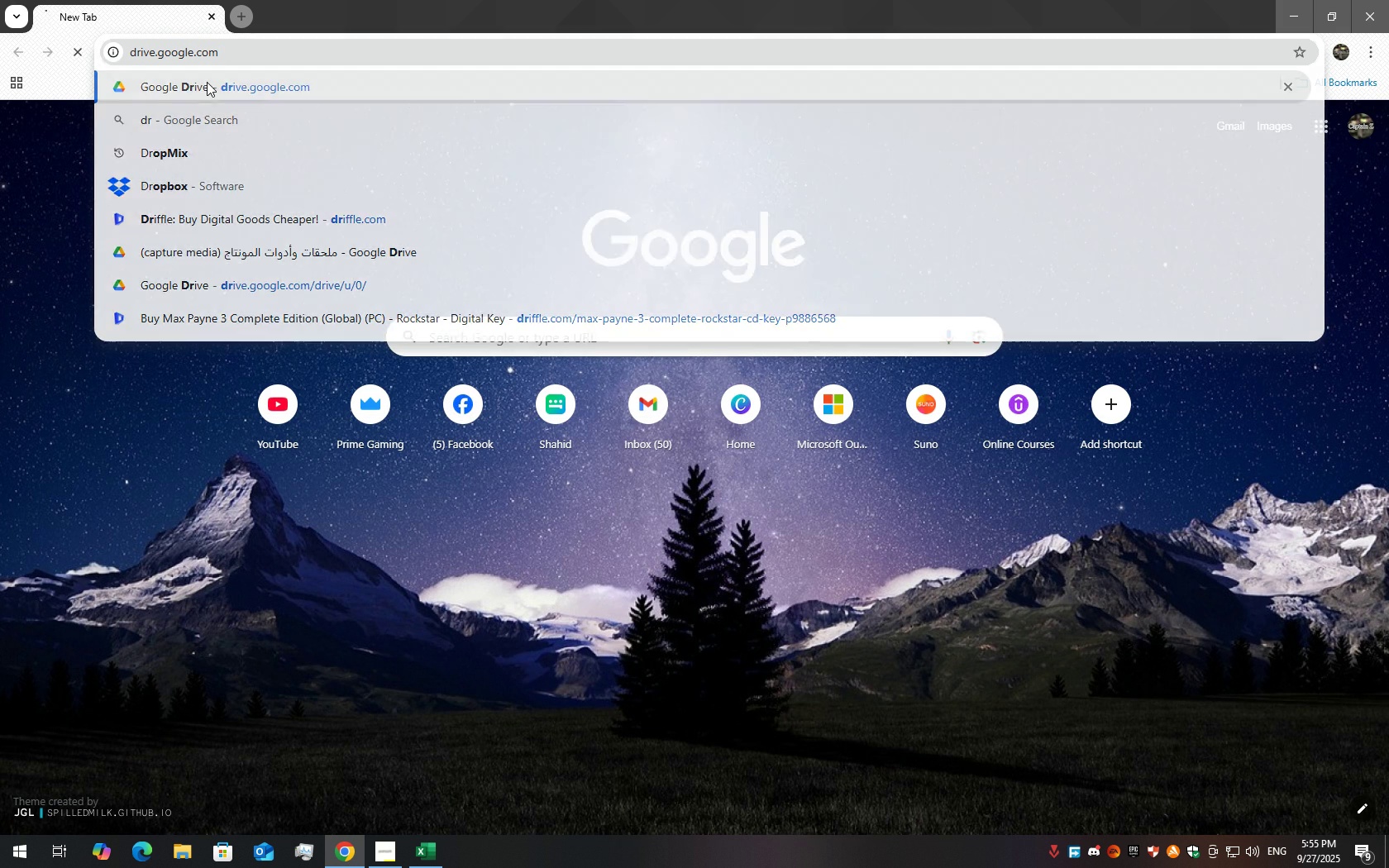 
left_click([207, 82])
 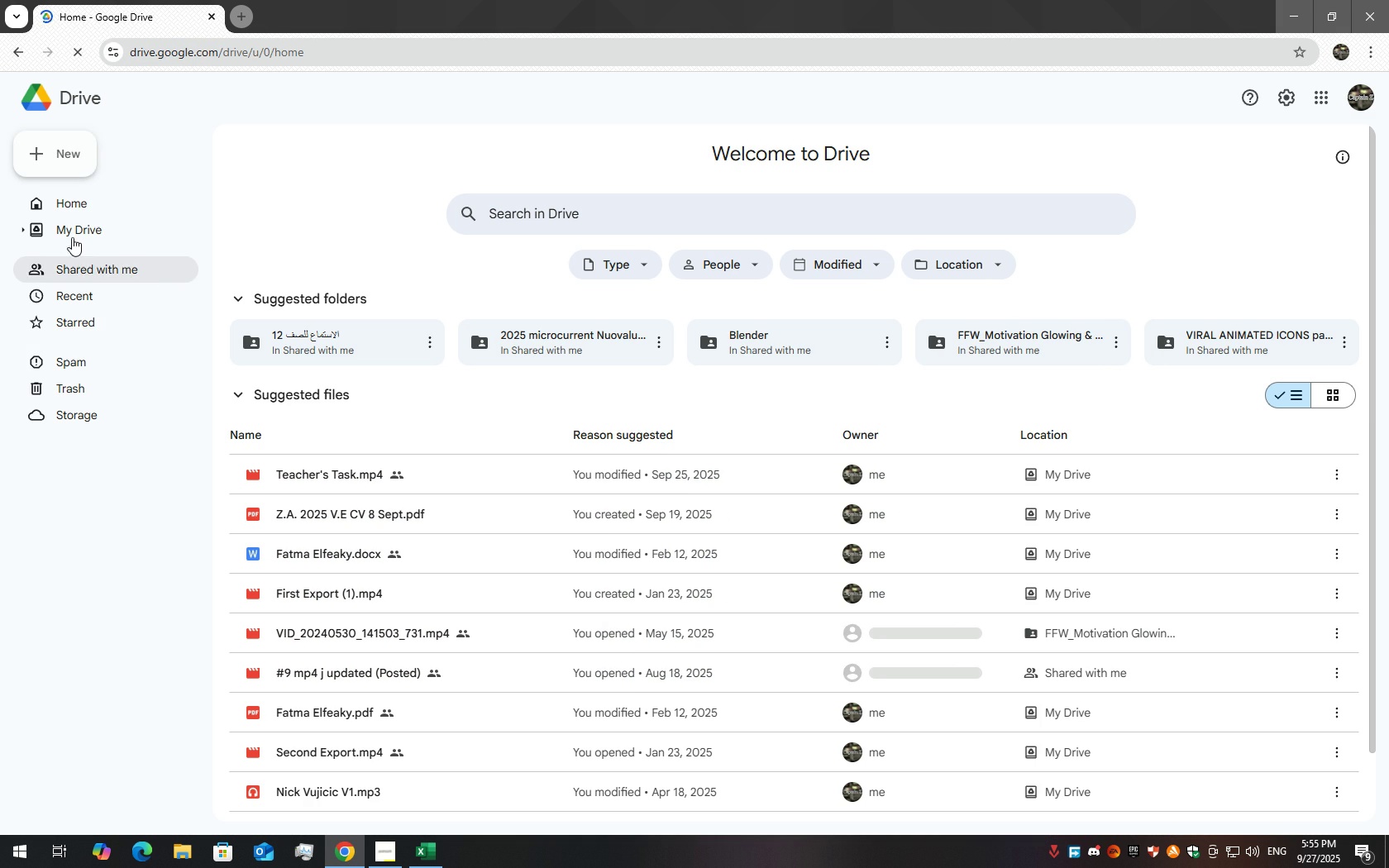 
wait(7.78)
 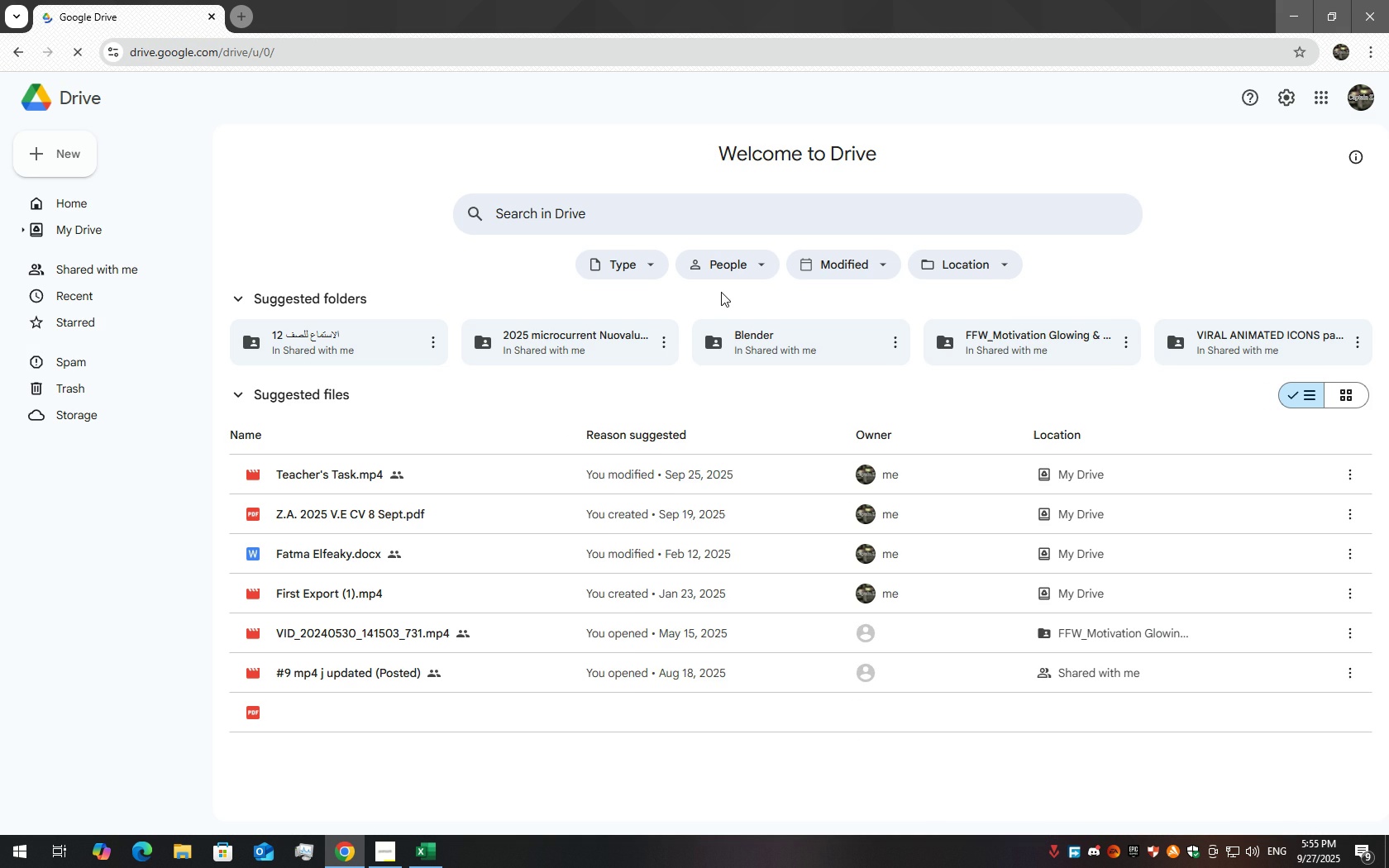 
left_click([87, 228])
 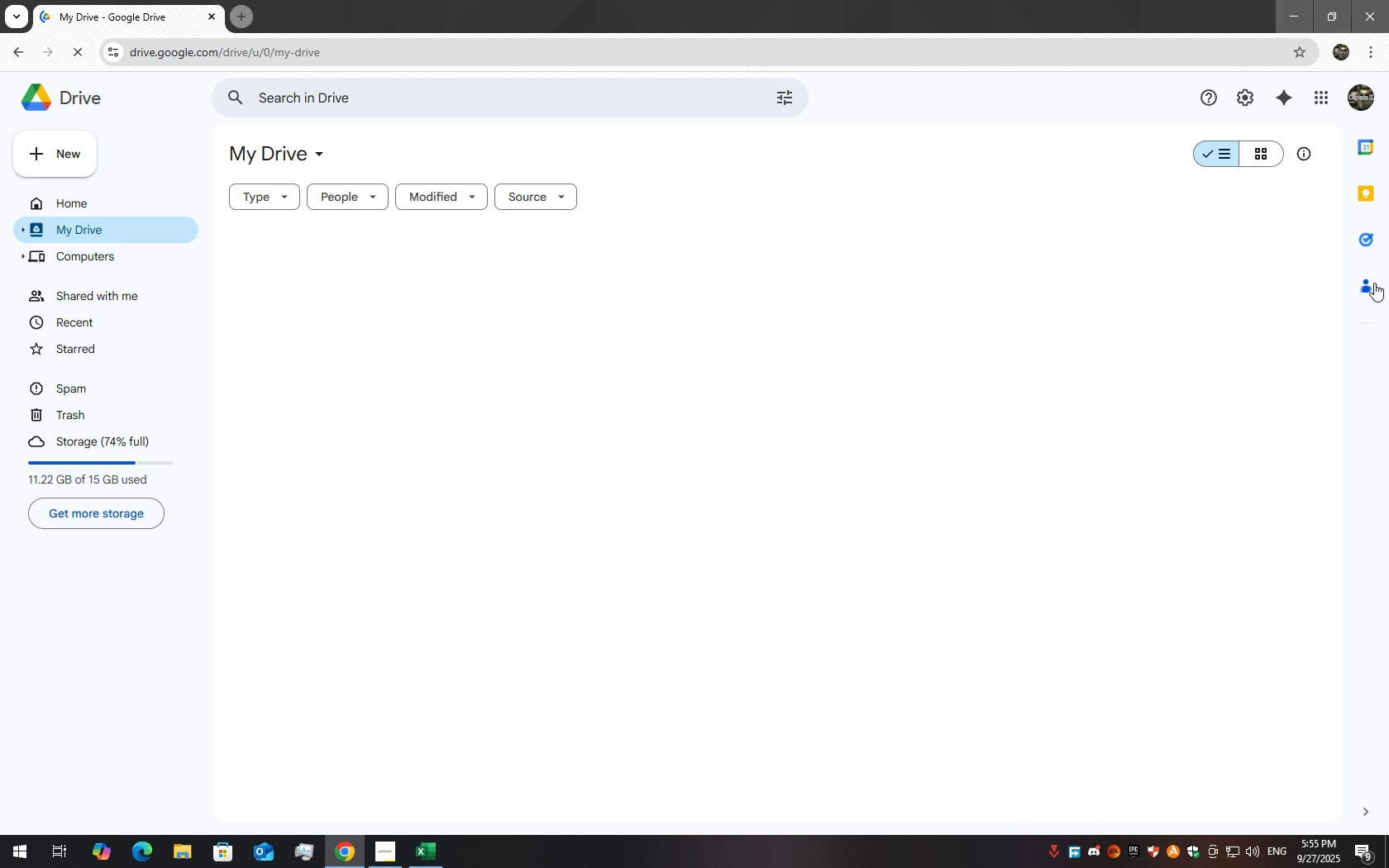 
wait(9.42)
 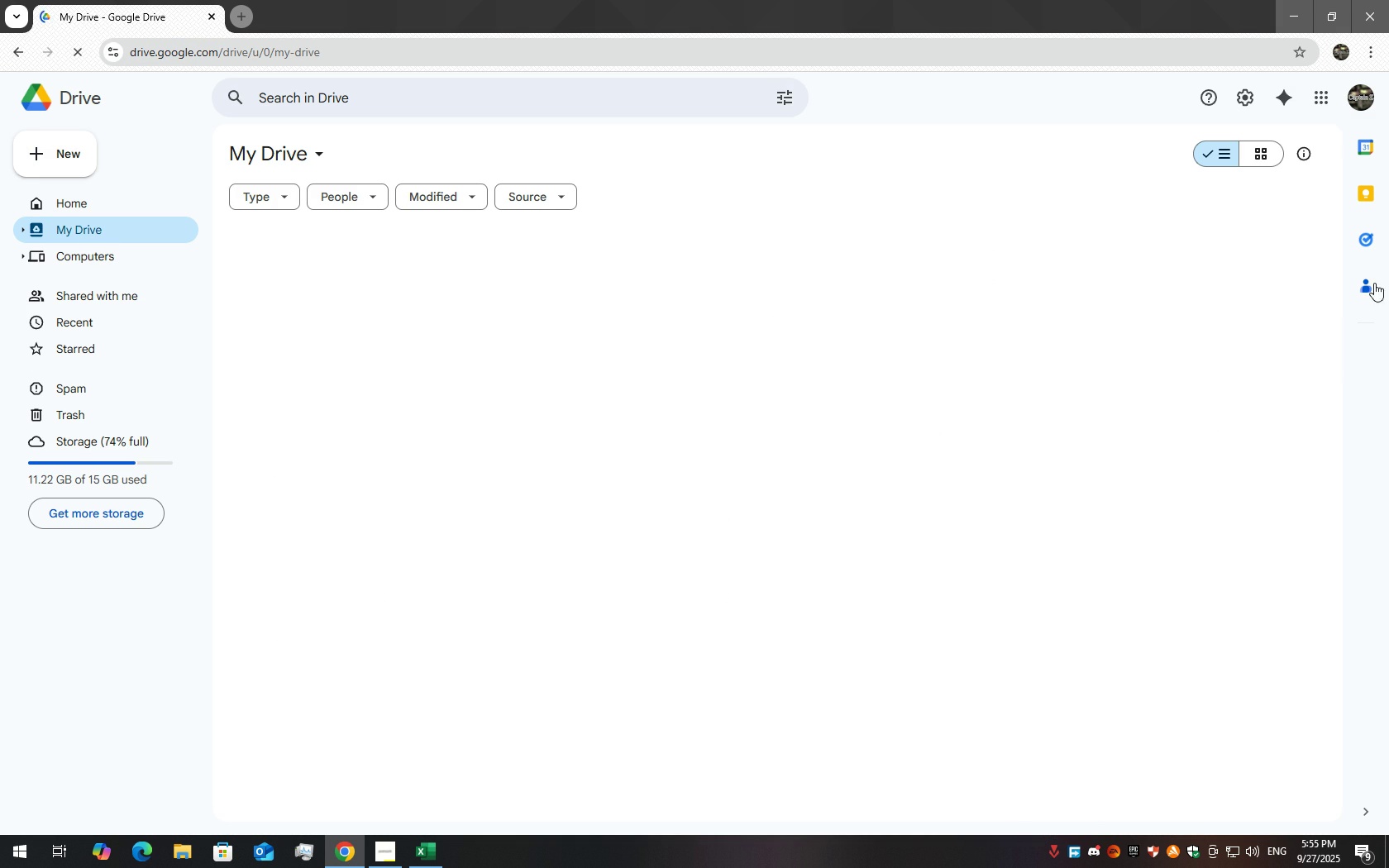 
left_click([1289, 222])
 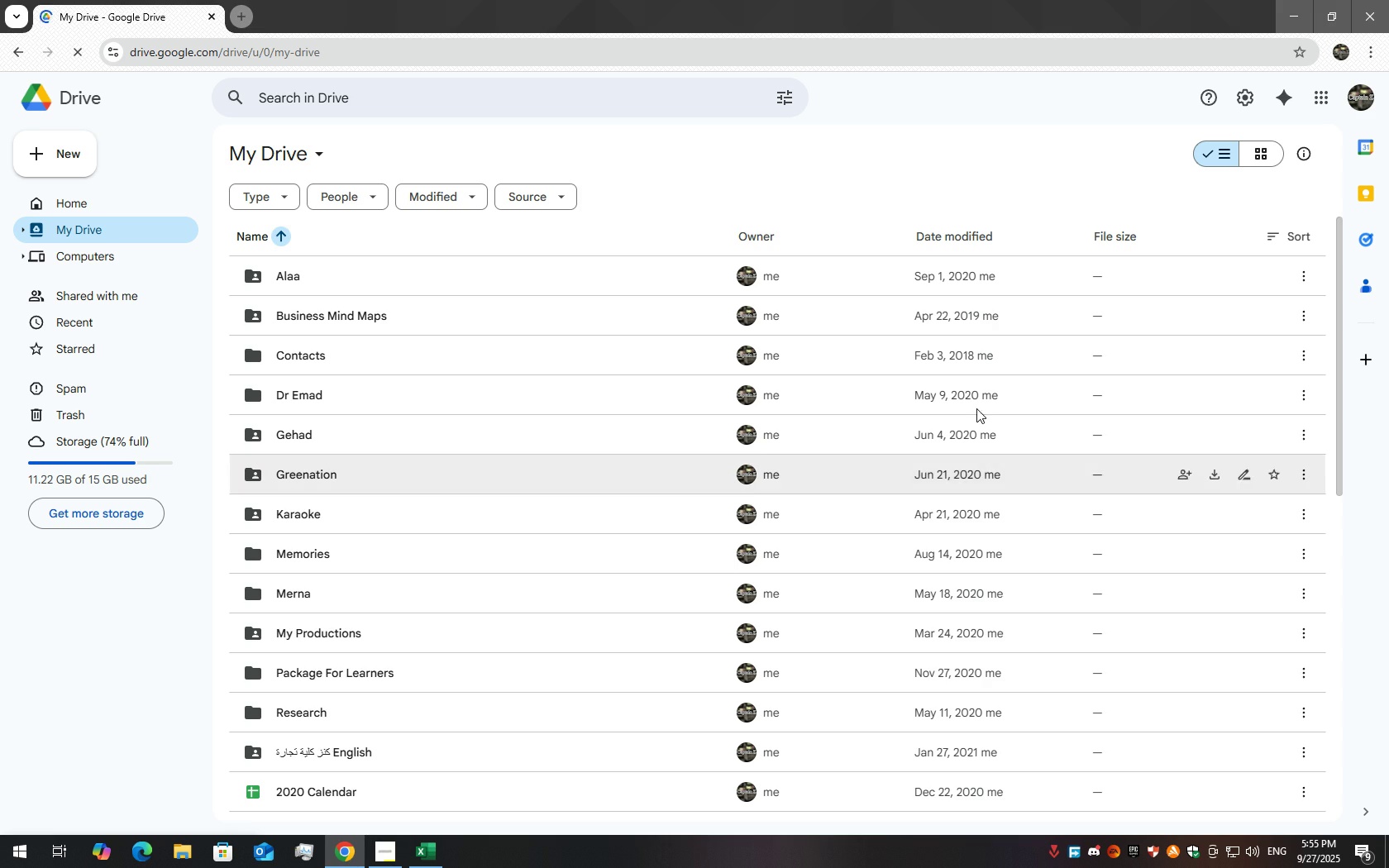 
left_click([1369, 282])
 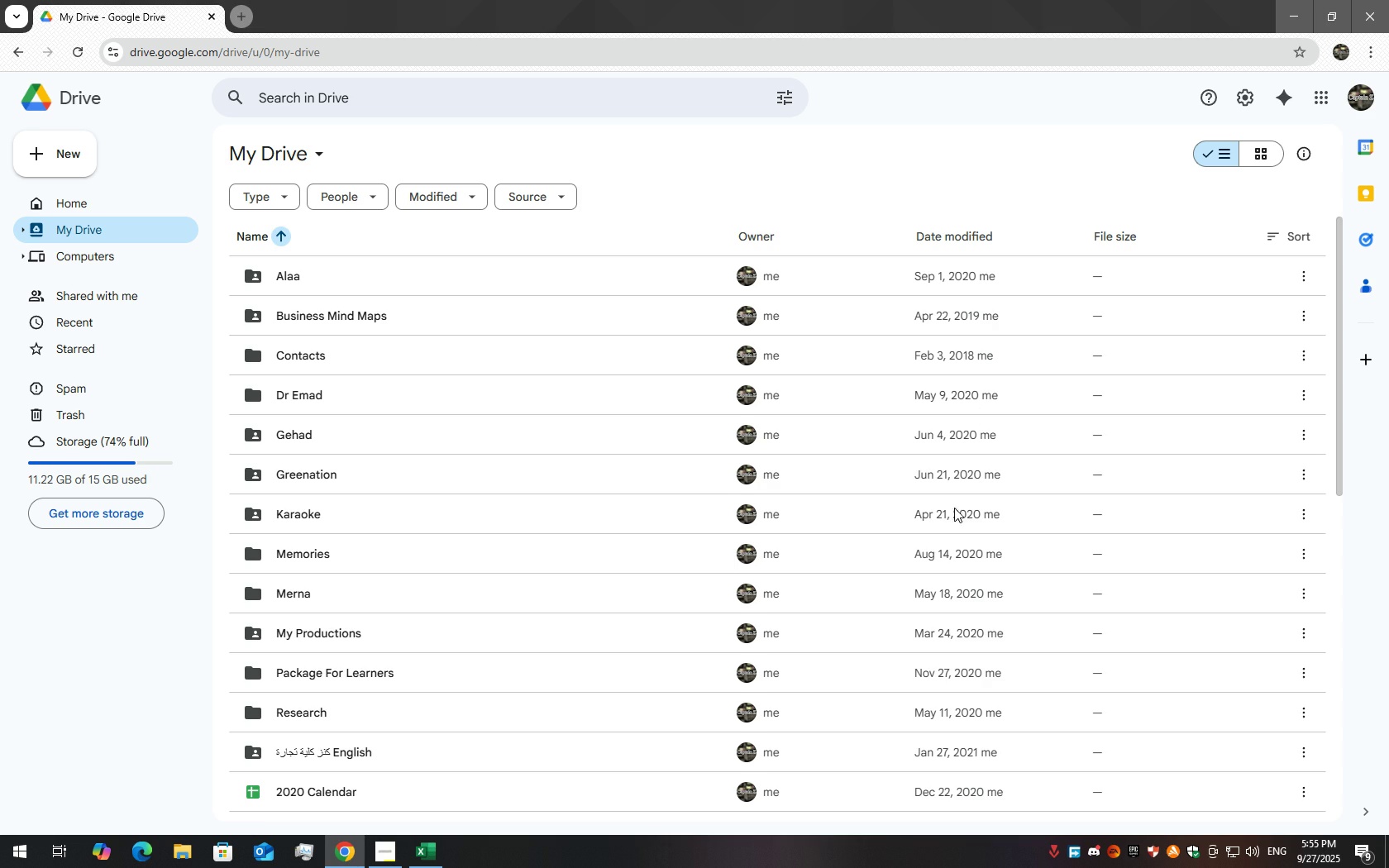 
scroll: coordinate [666, 559], scroll_direction: down, amount: 17.0
 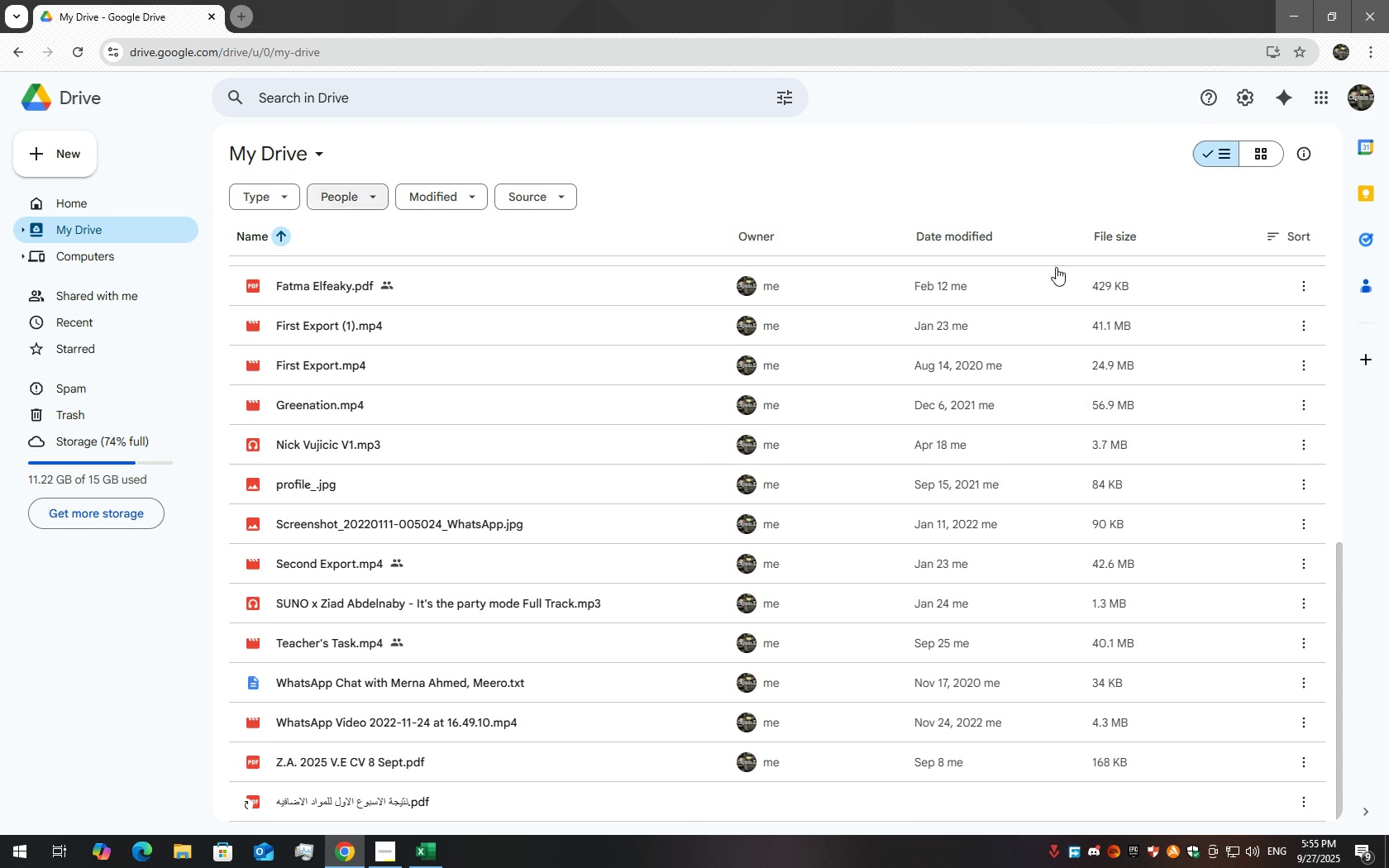 
scroll: coordinate [1167, 588], scroll_direction: up, amount: 14.0
 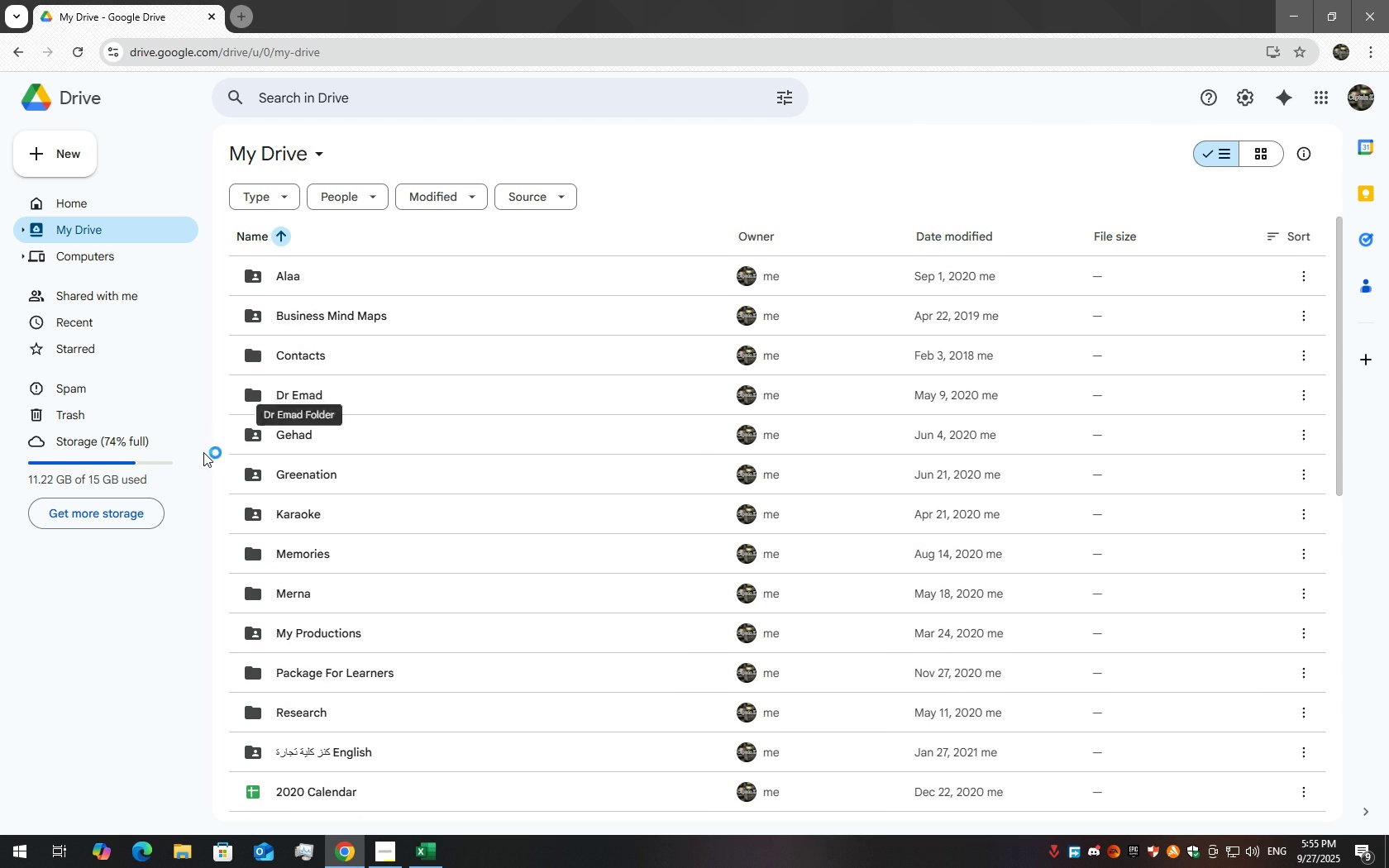 
scroll: coordinate [1079, 589], scroll_direction: down, amount: 17.0
 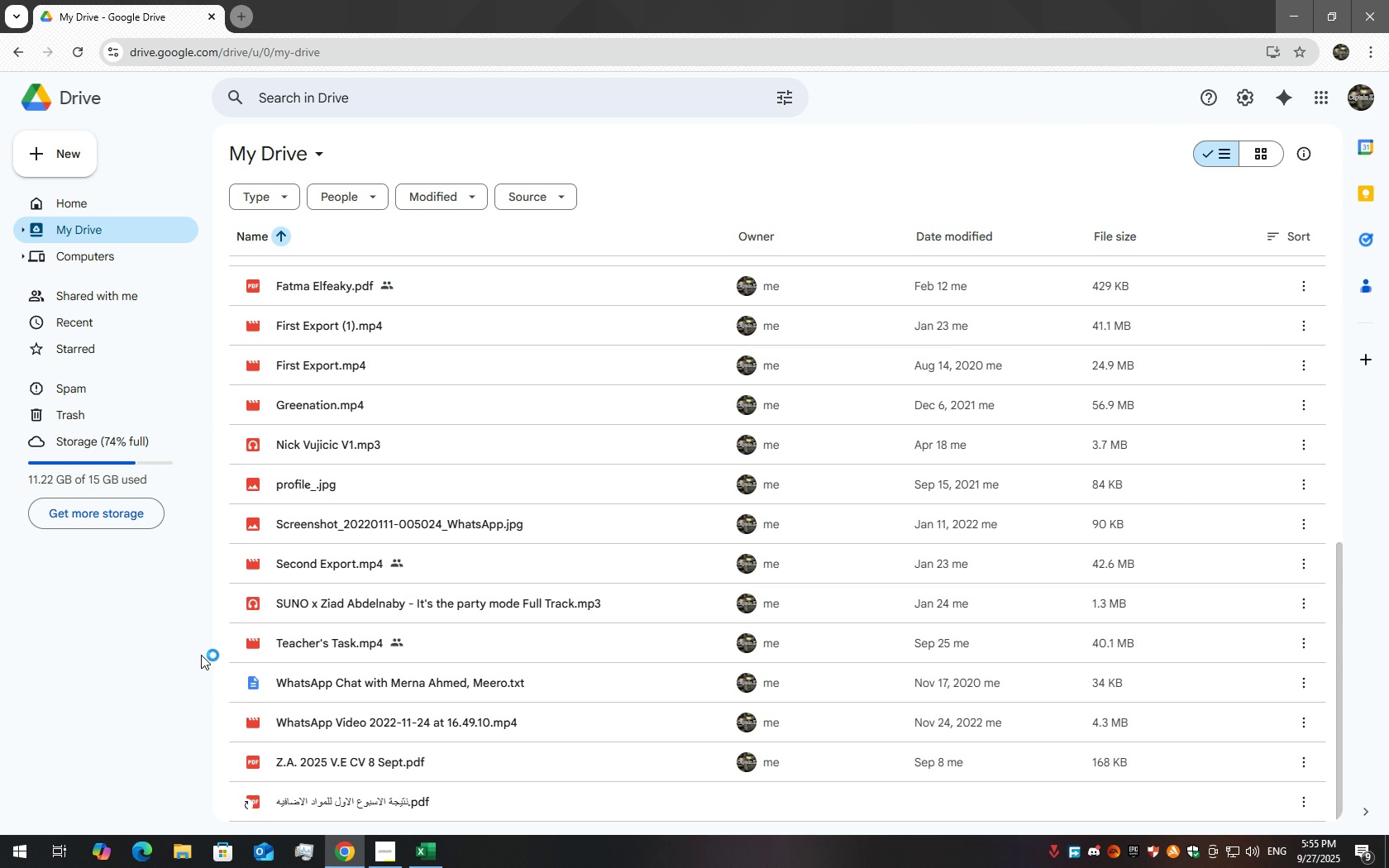 
right_click([200, 655])
 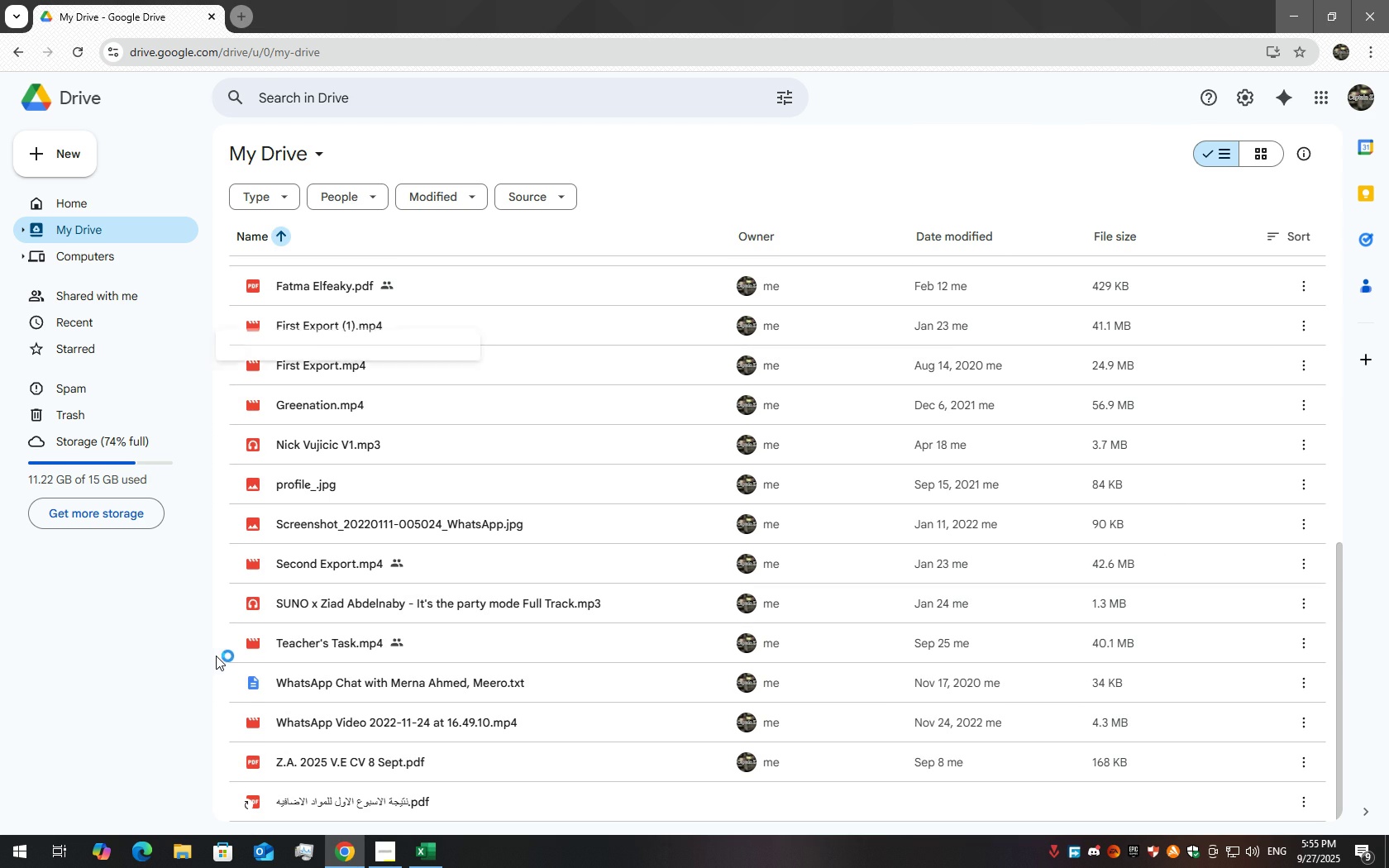 
right_click([216, 656])
 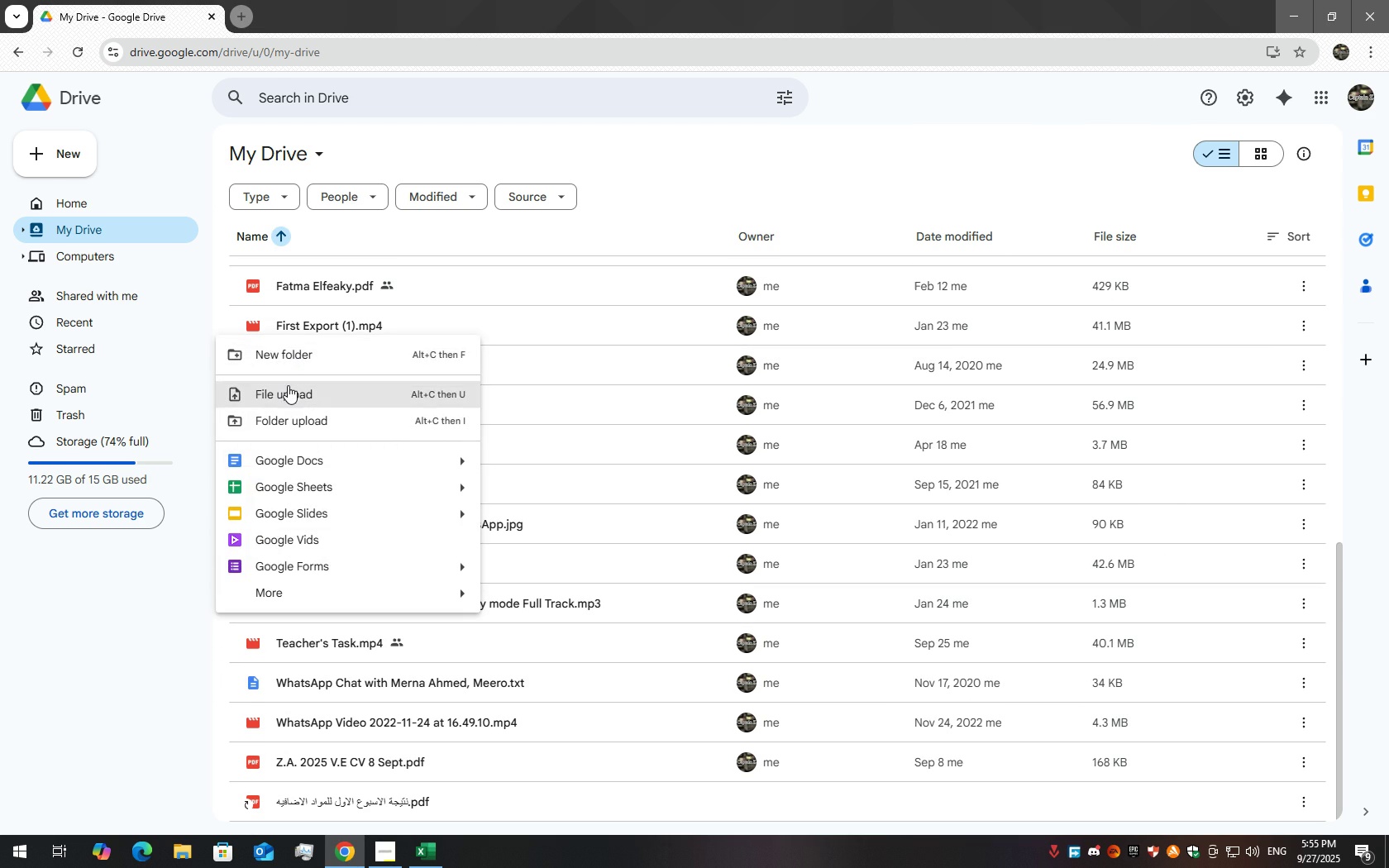 
left_click([288, 385])
 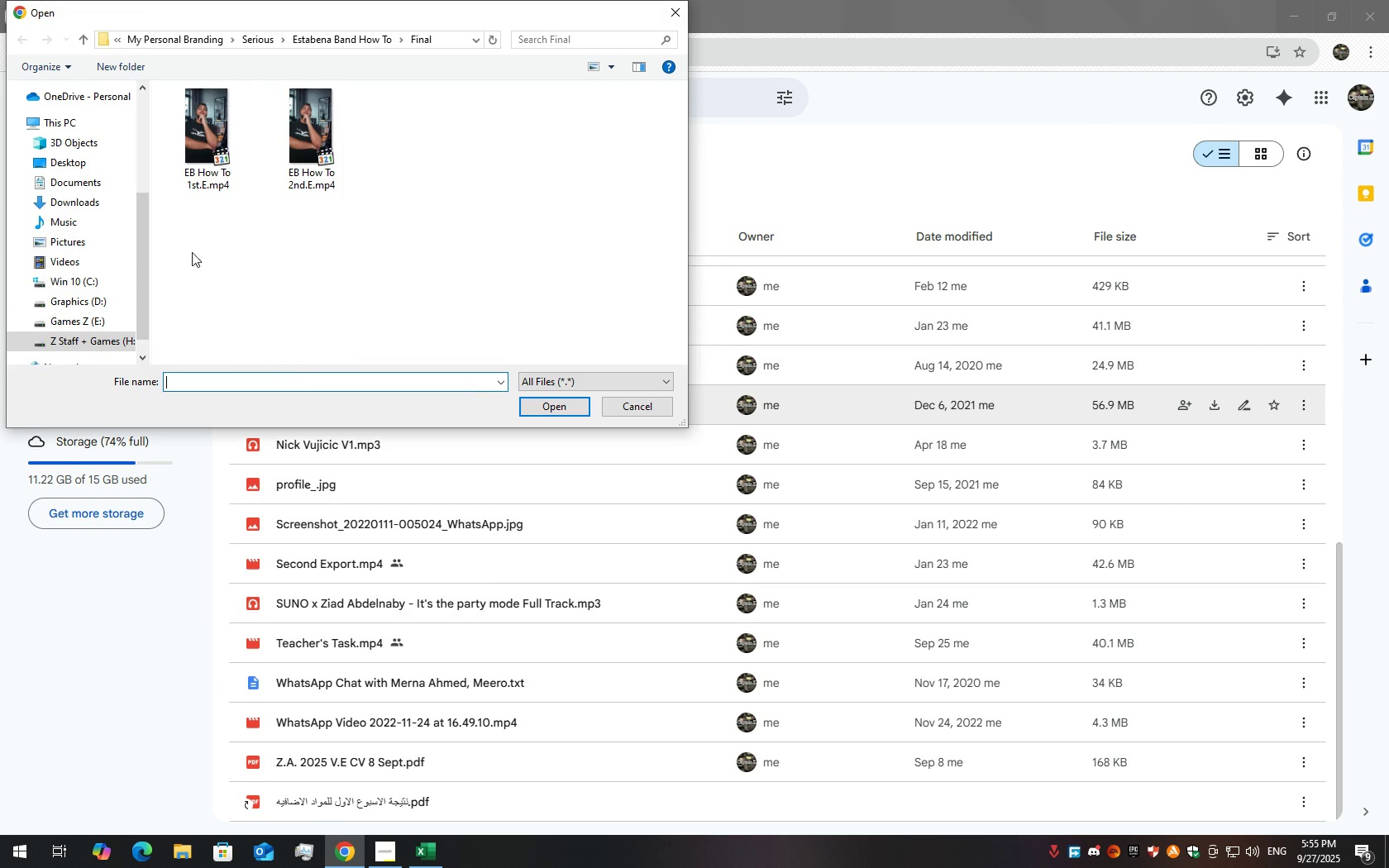 
left_click([222, 41])
 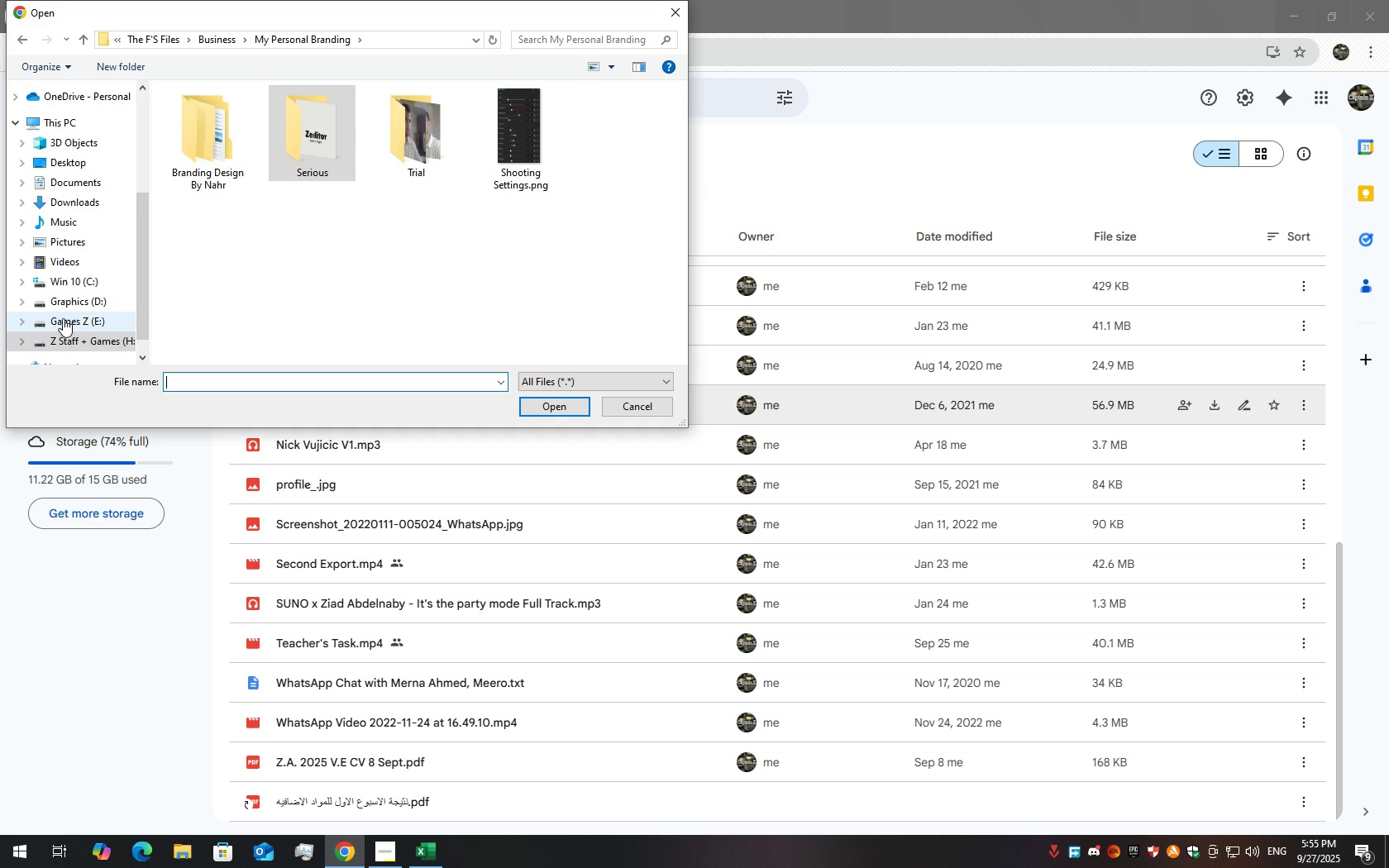 
left_click([63, 318])
 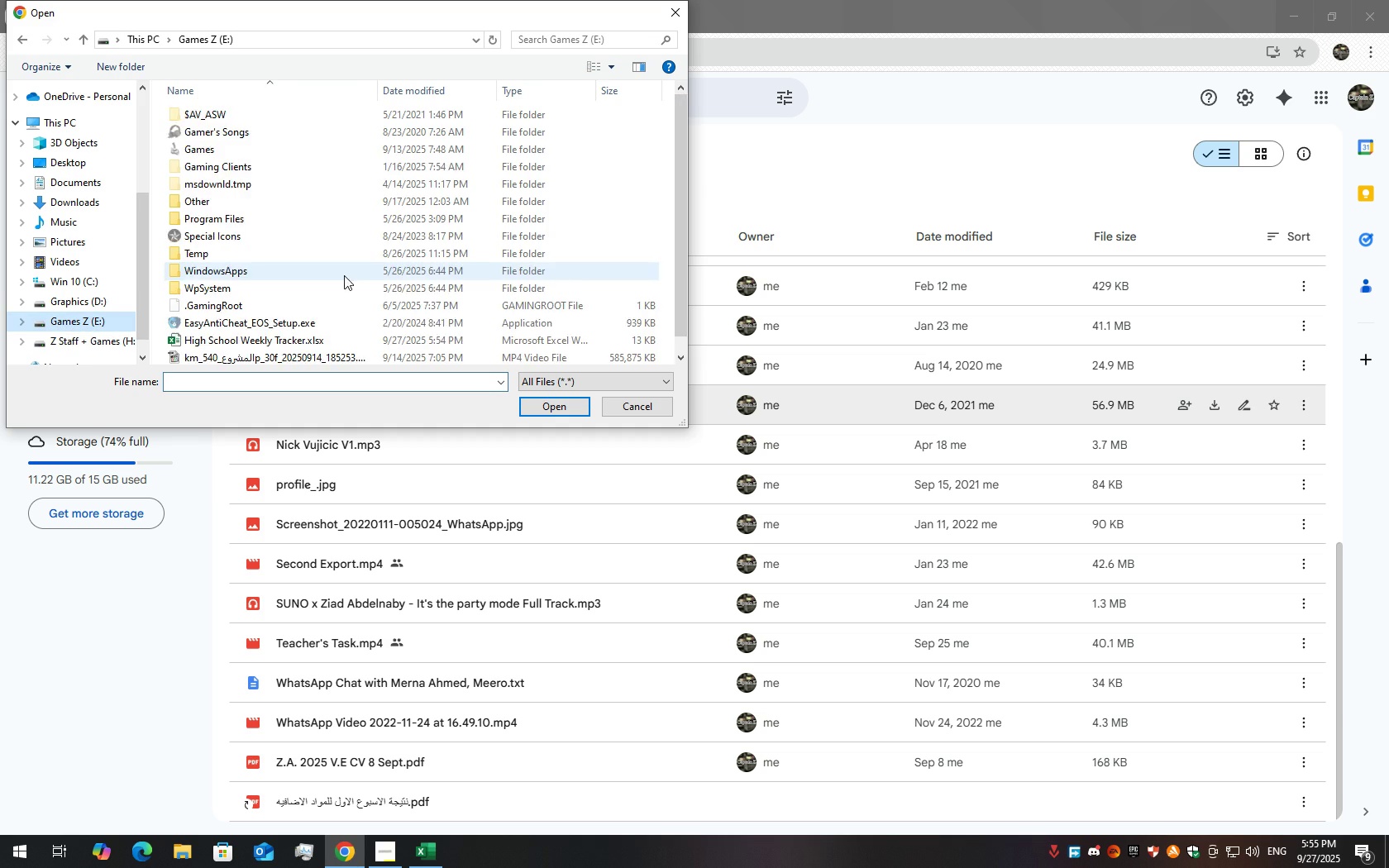 
scroll: coordinate [230, 340], scroll_direction: down, amount: 11.0
 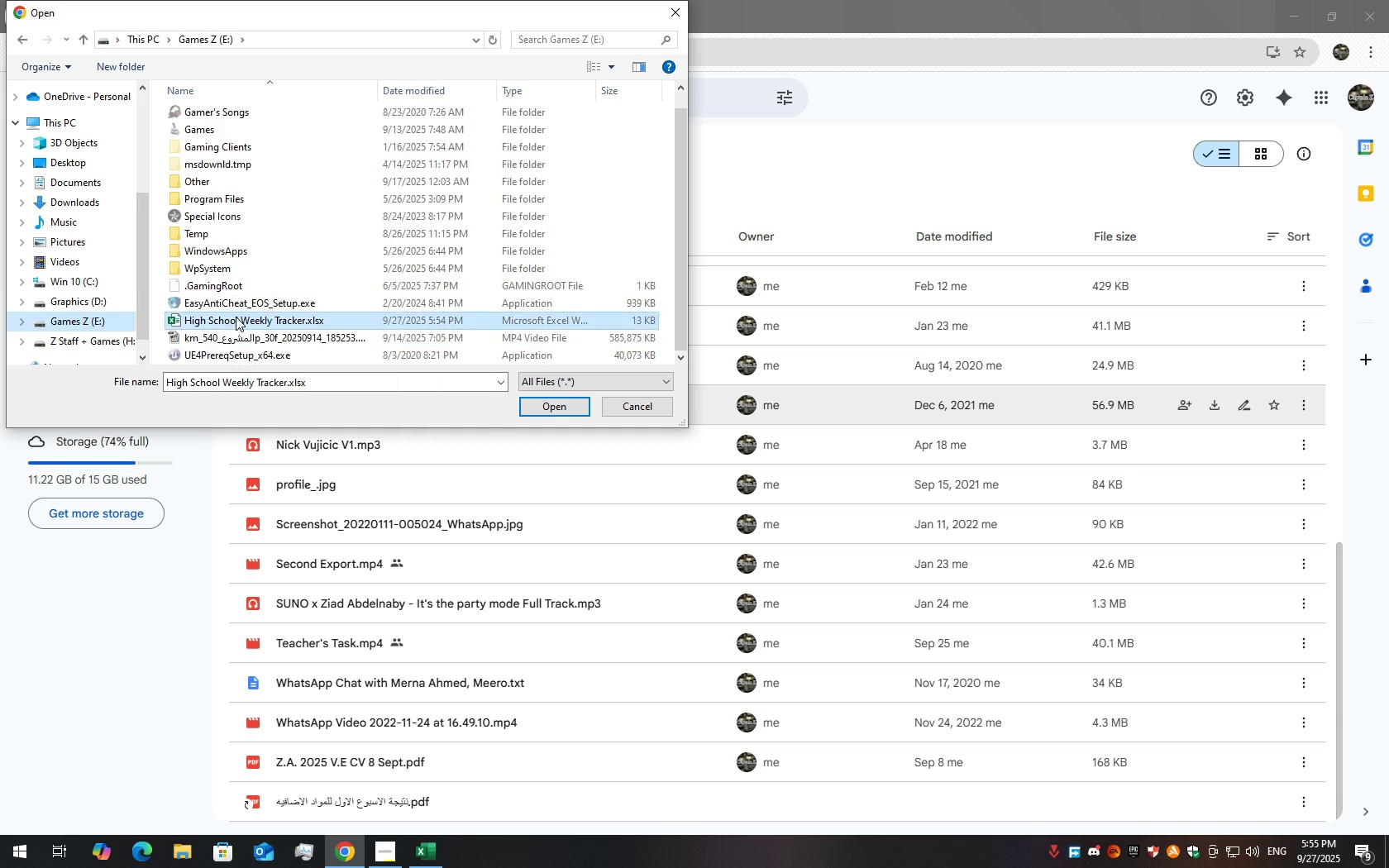 
double_click([236, 317])
 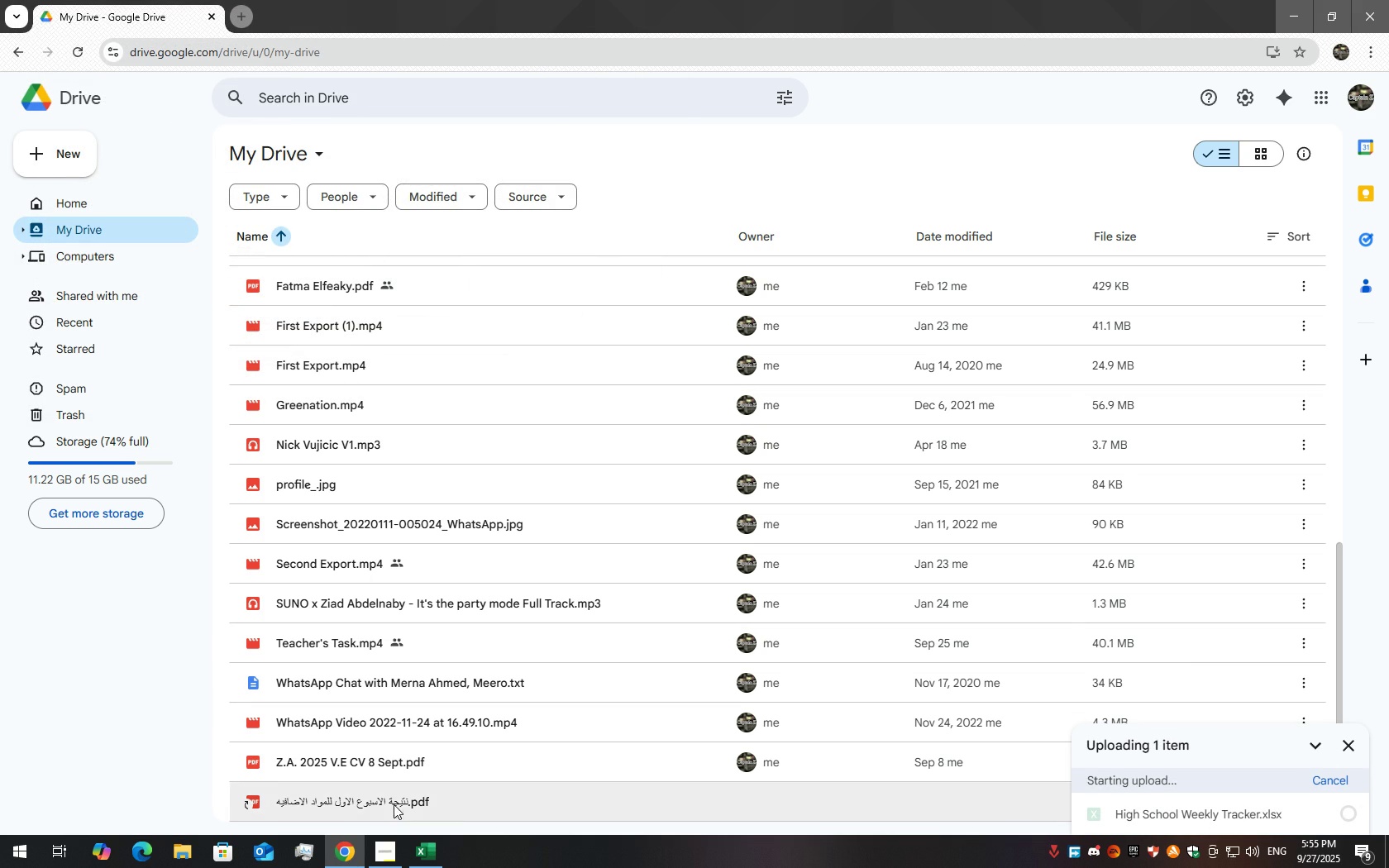 